 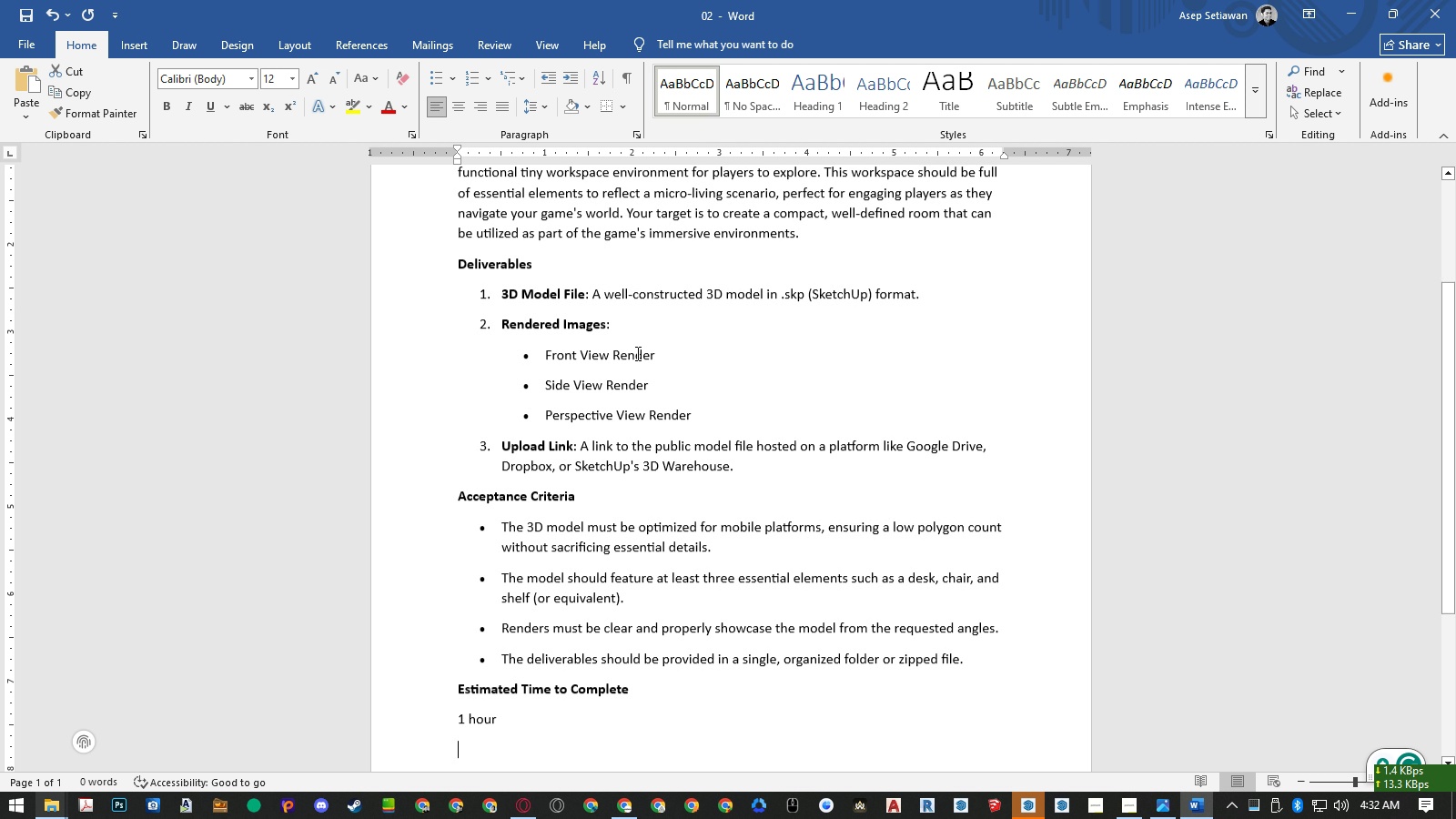 
scroll: coordinate [636, 353], scroll_direction: up, amount: 9.0
 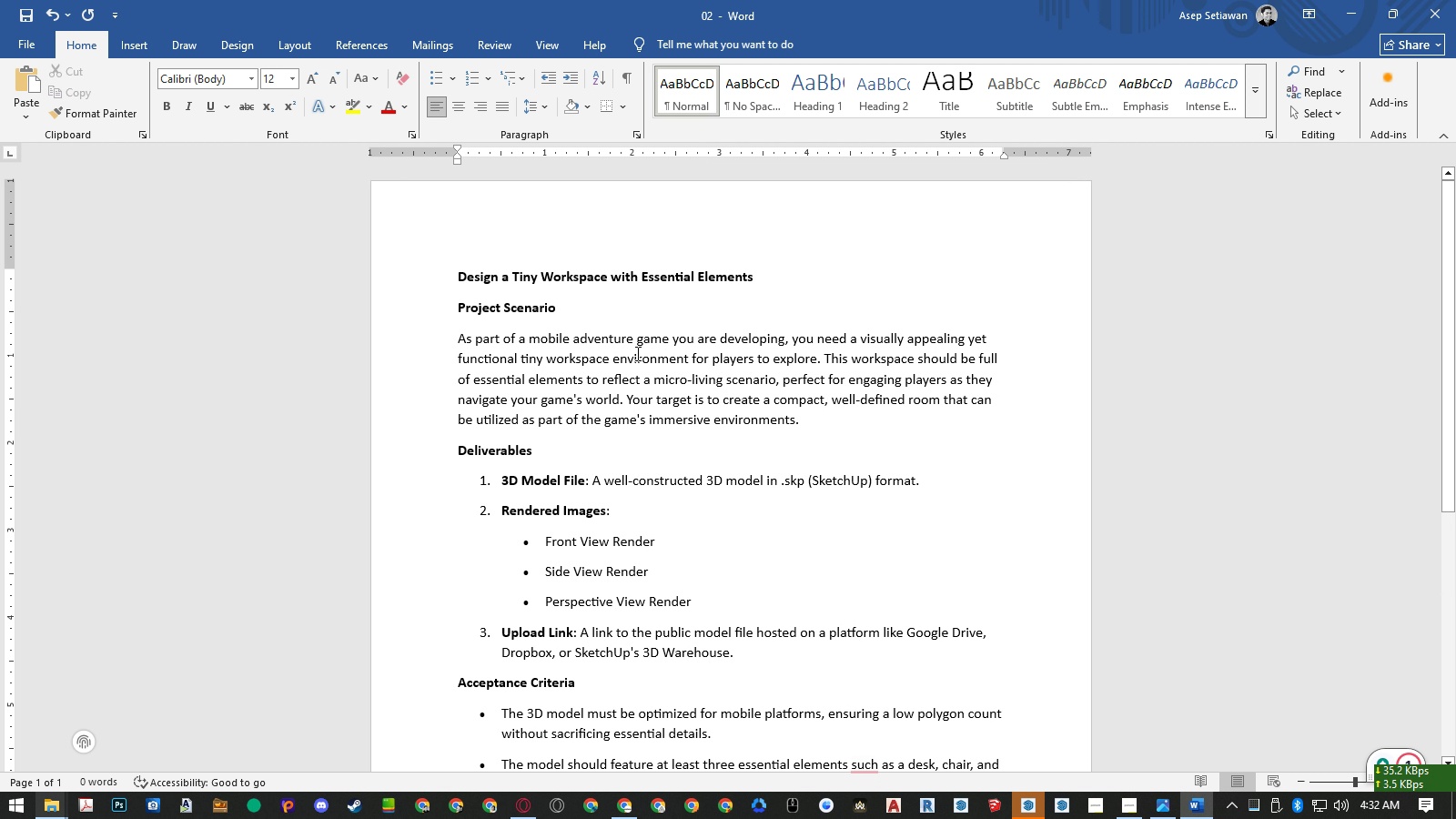 
key(Control+S)
 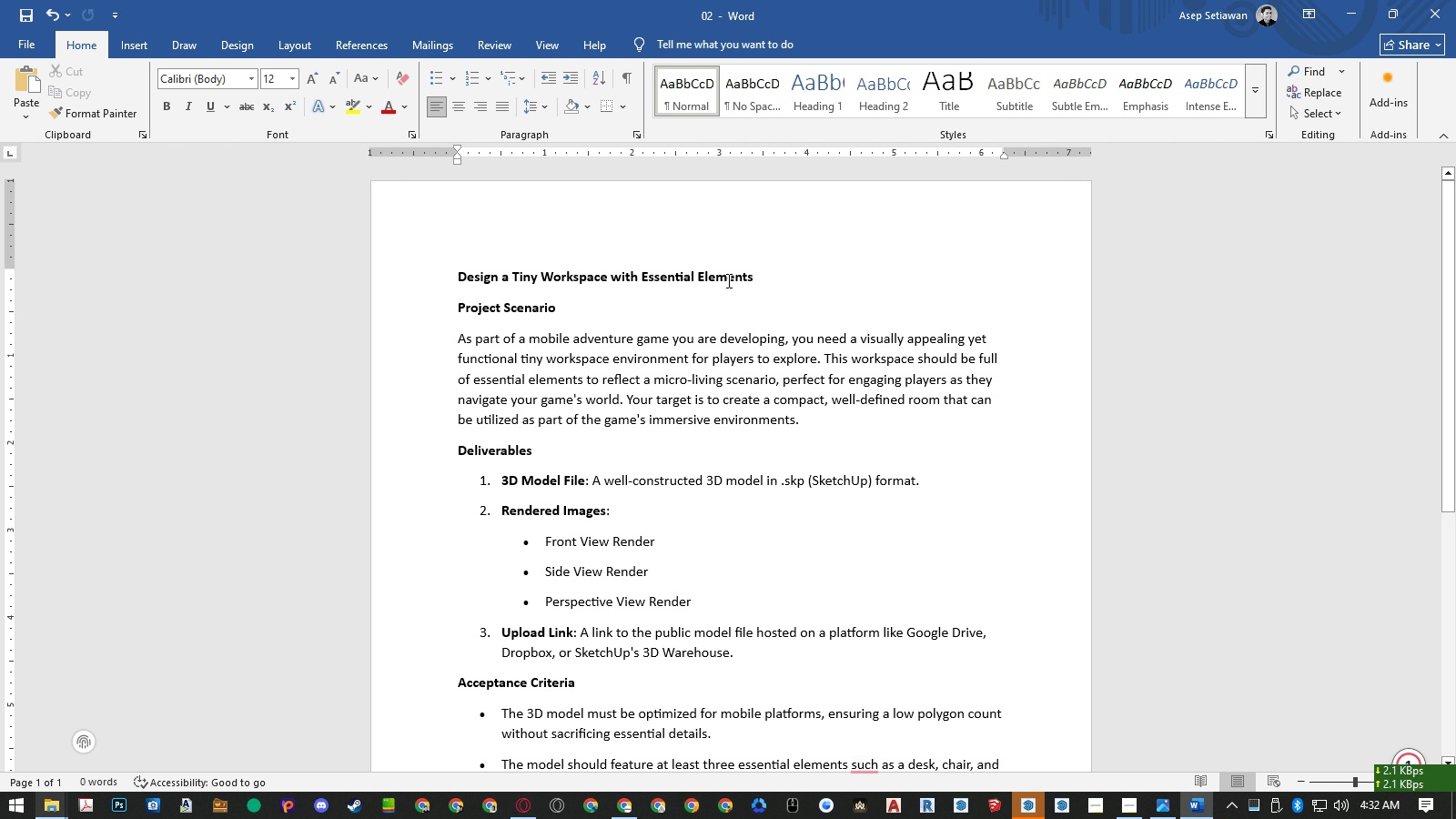 
left_click_drag(start_coordinate=[772, 277], to_coordinate=[466, 282])
 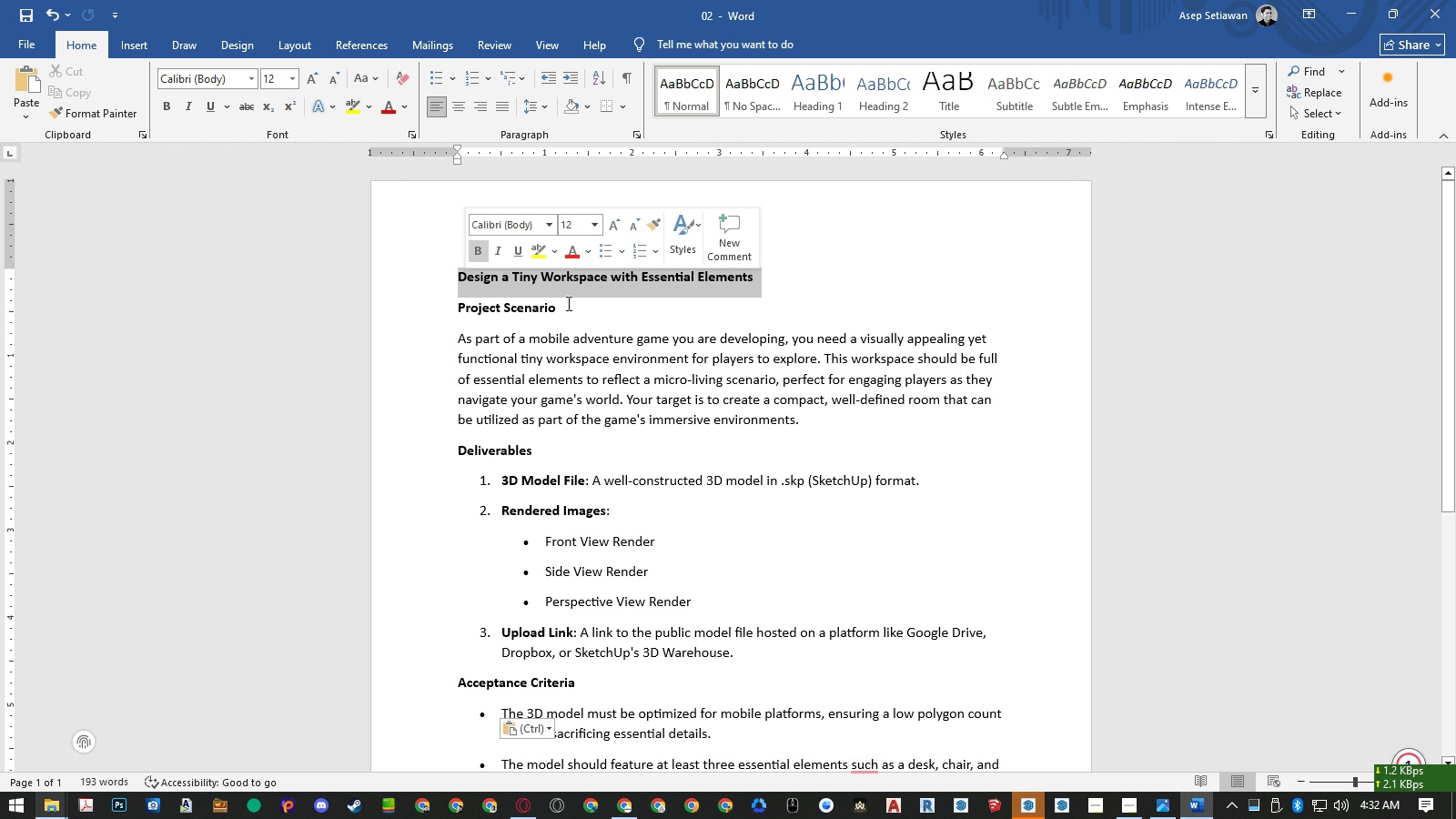 
key(Control+ControlLeft)
 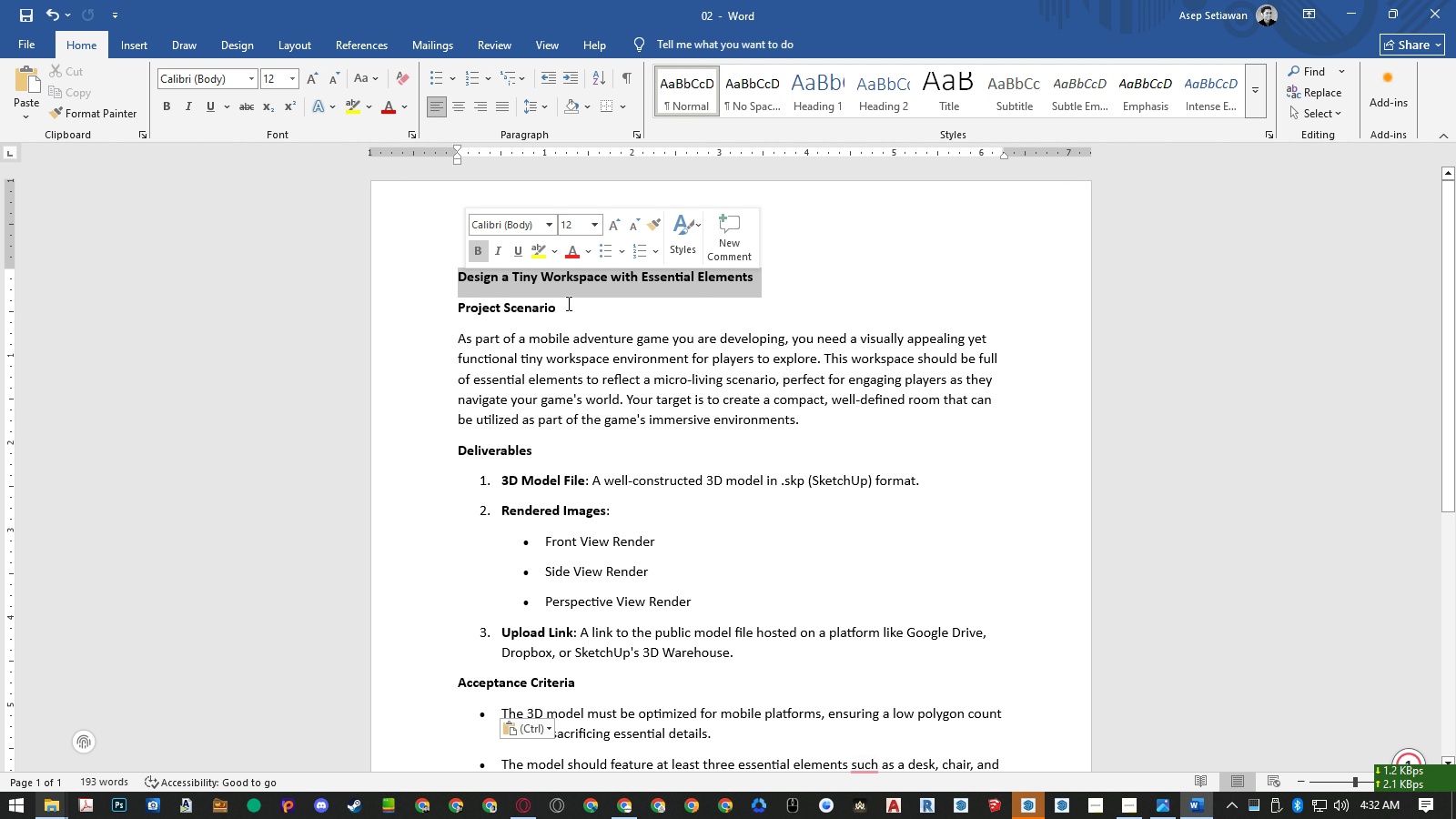 
key(Control+C)
 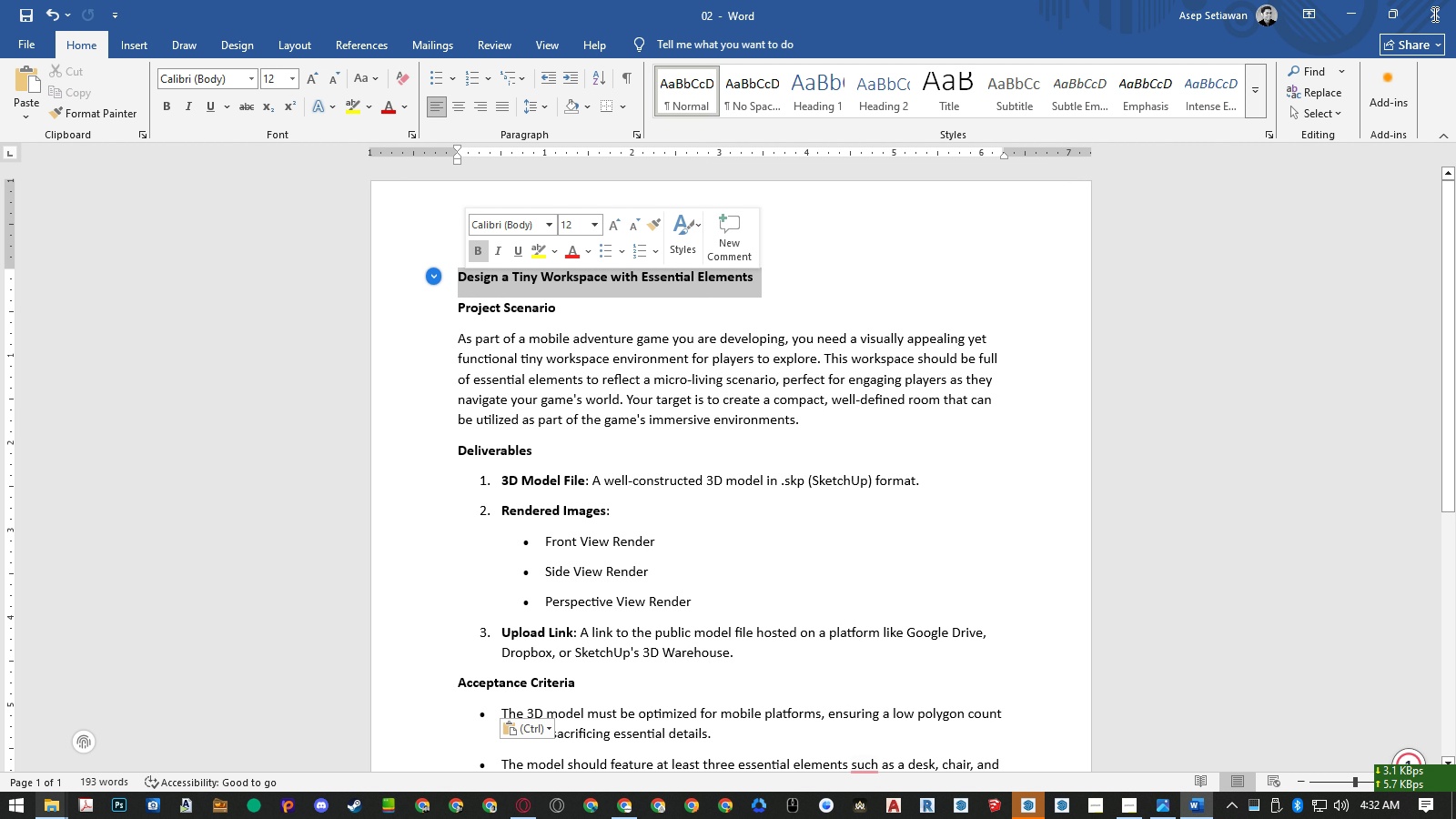 
left_click([1433, 14])
 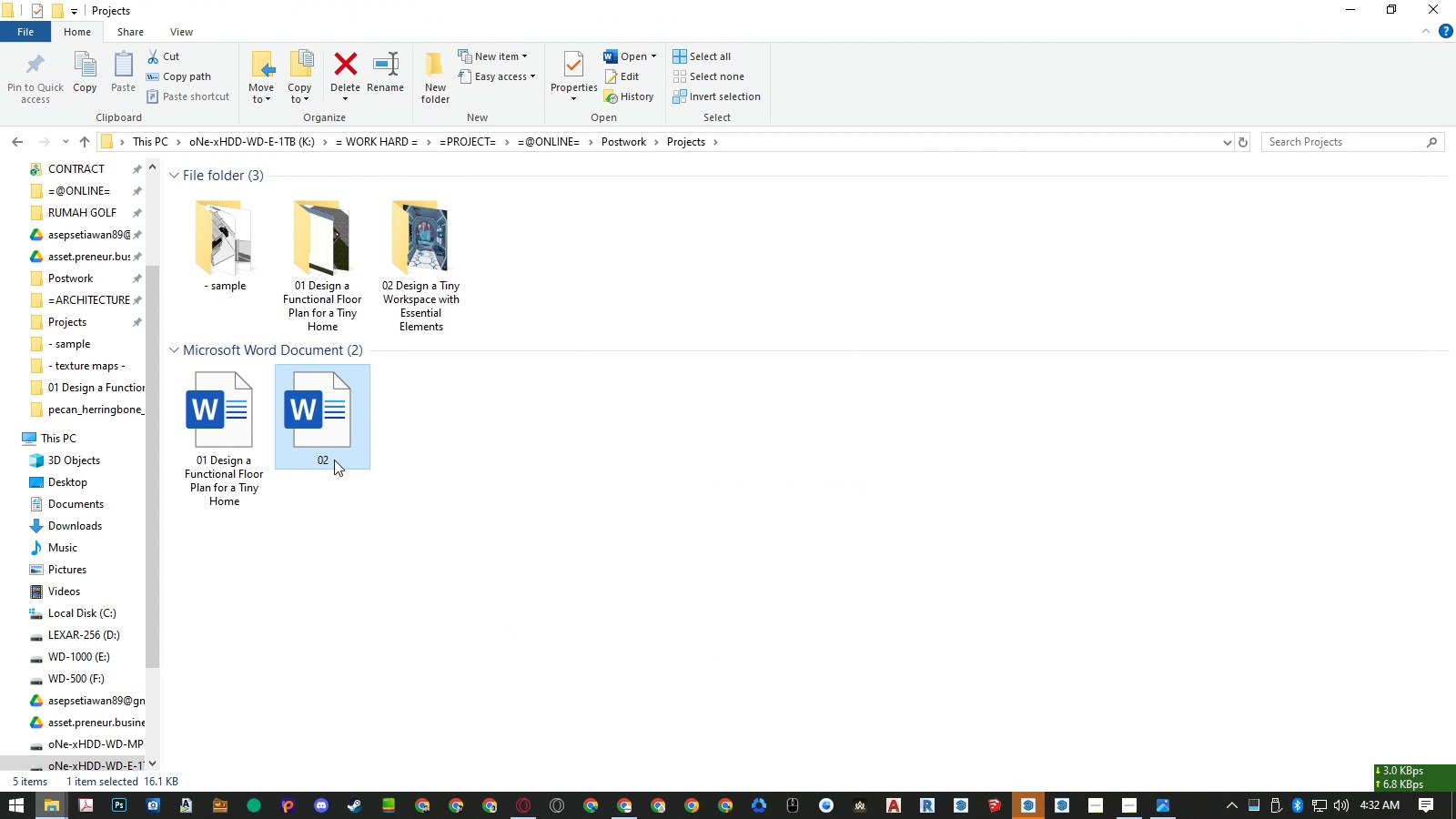 
left_click([335, 460])
 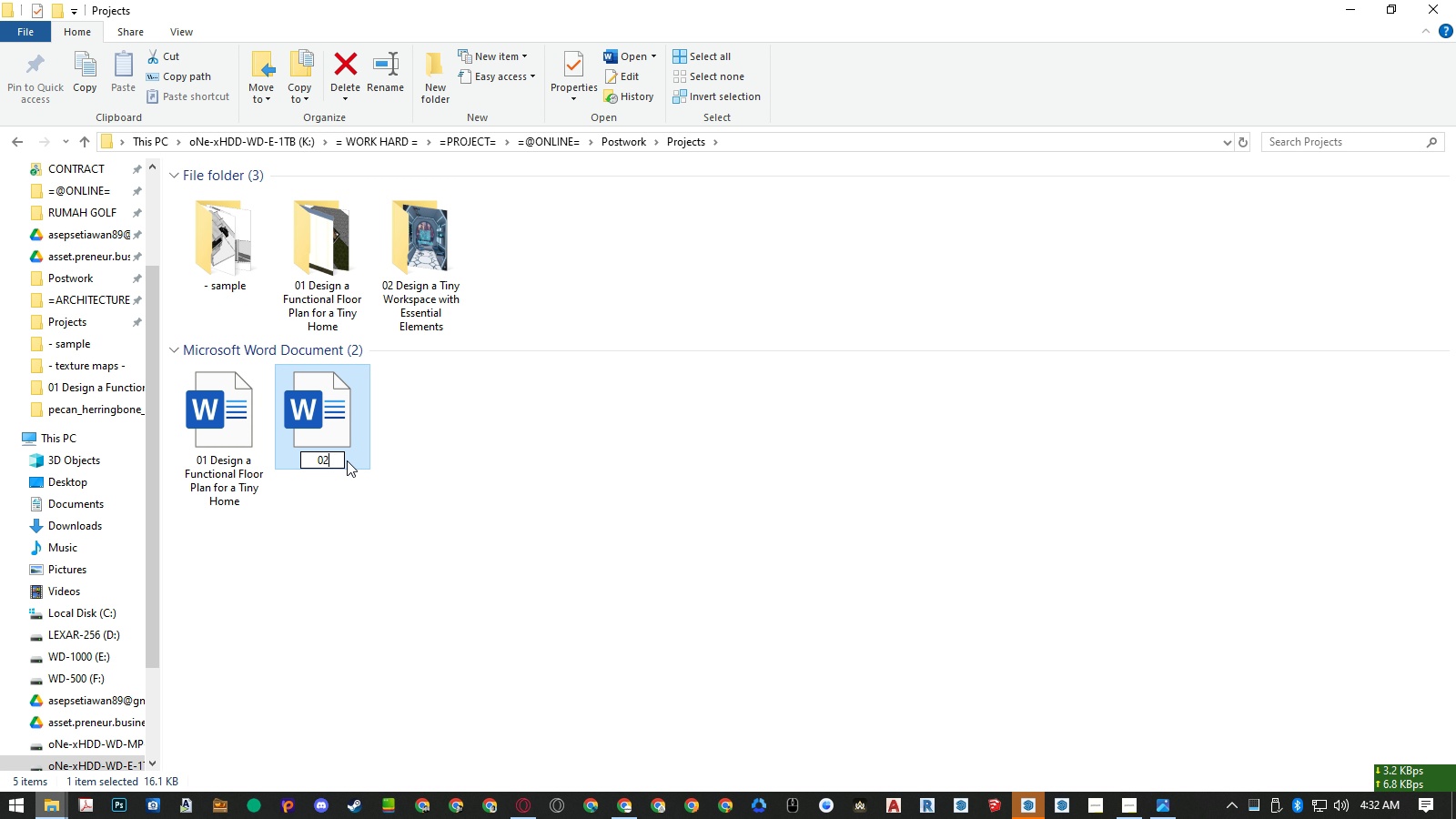 
key(Space)
 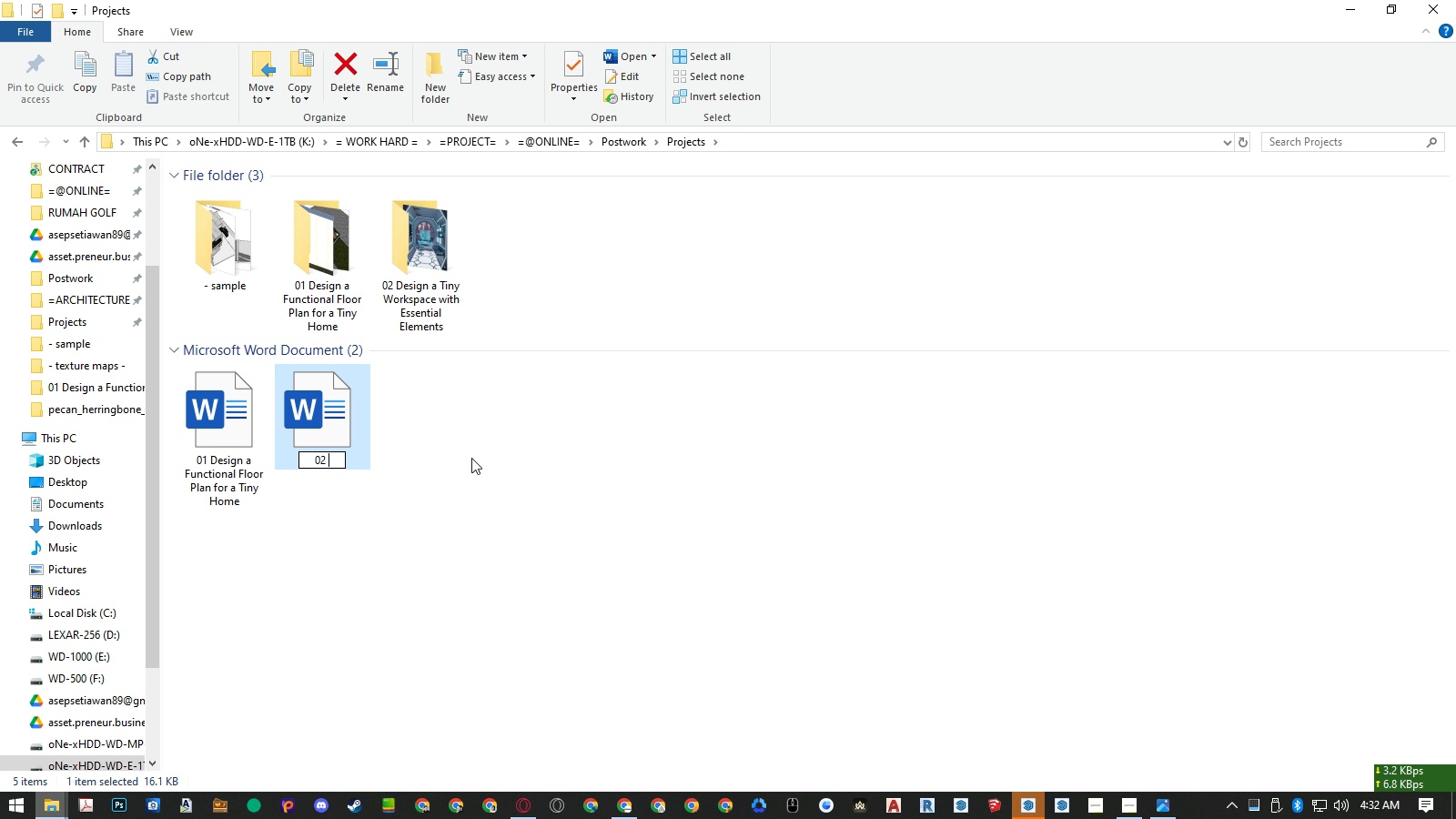 
key(Control+ControlLeft)
 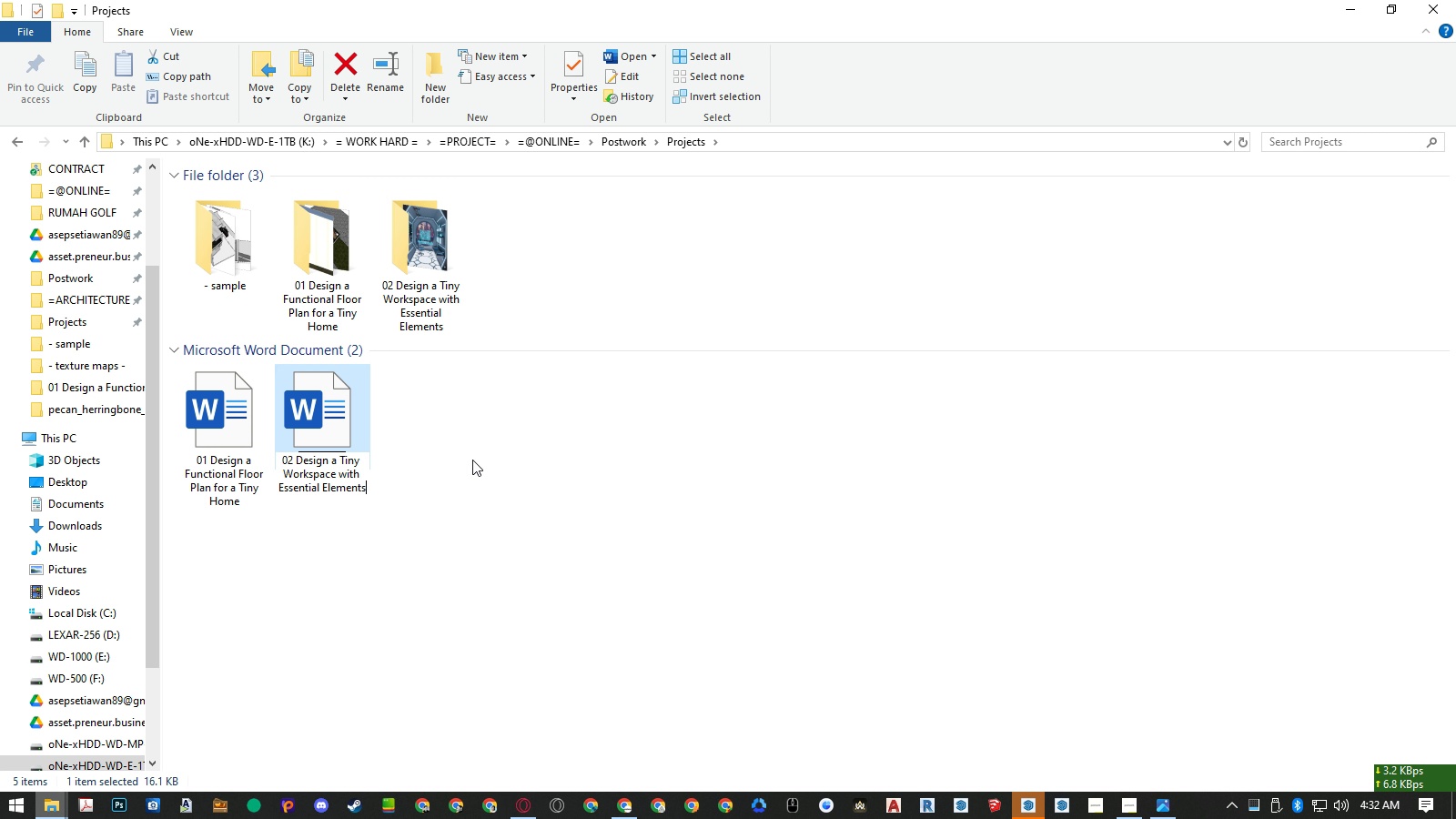 
key(Control+V)
 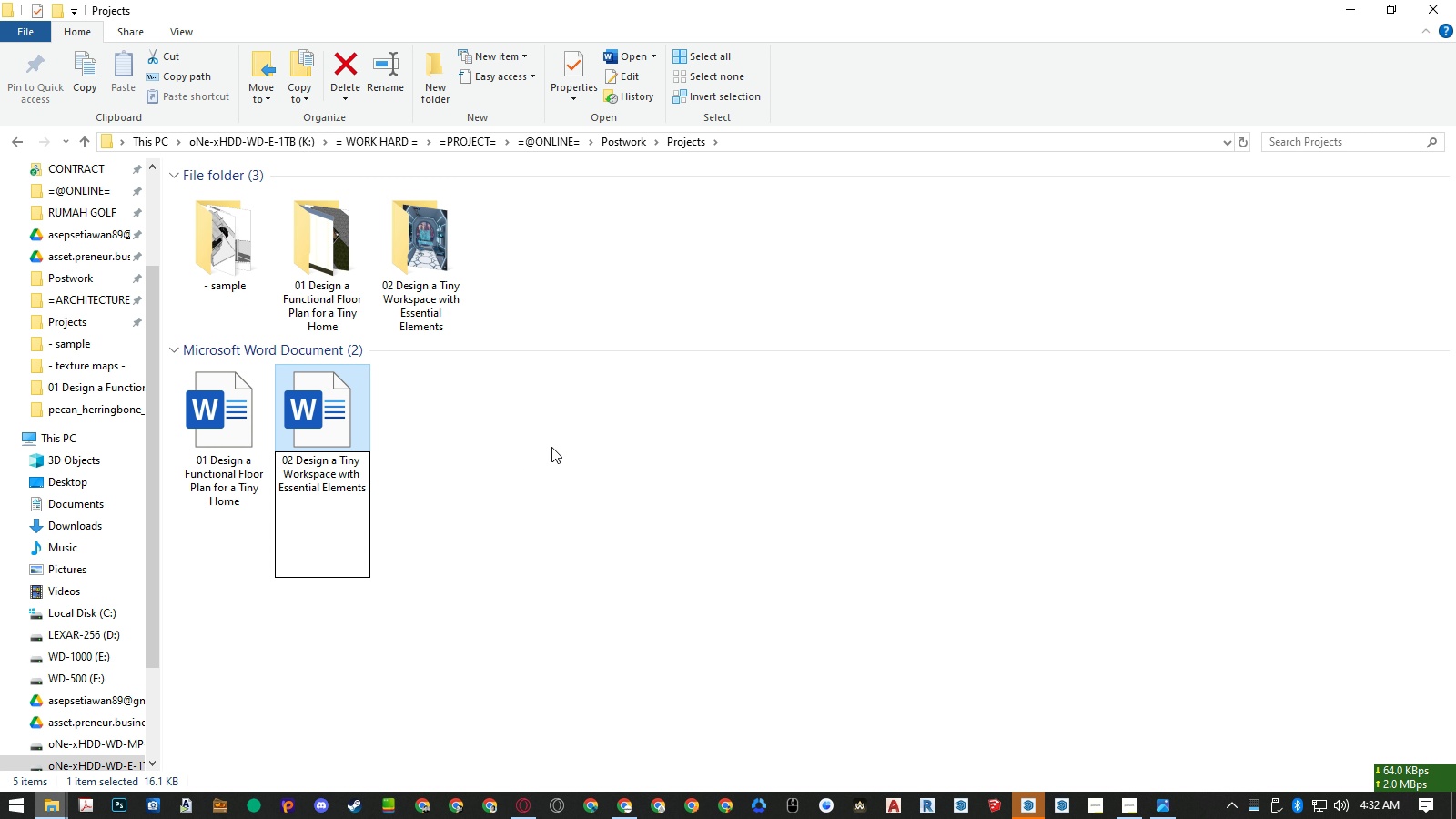 
left_click([551, 447])
 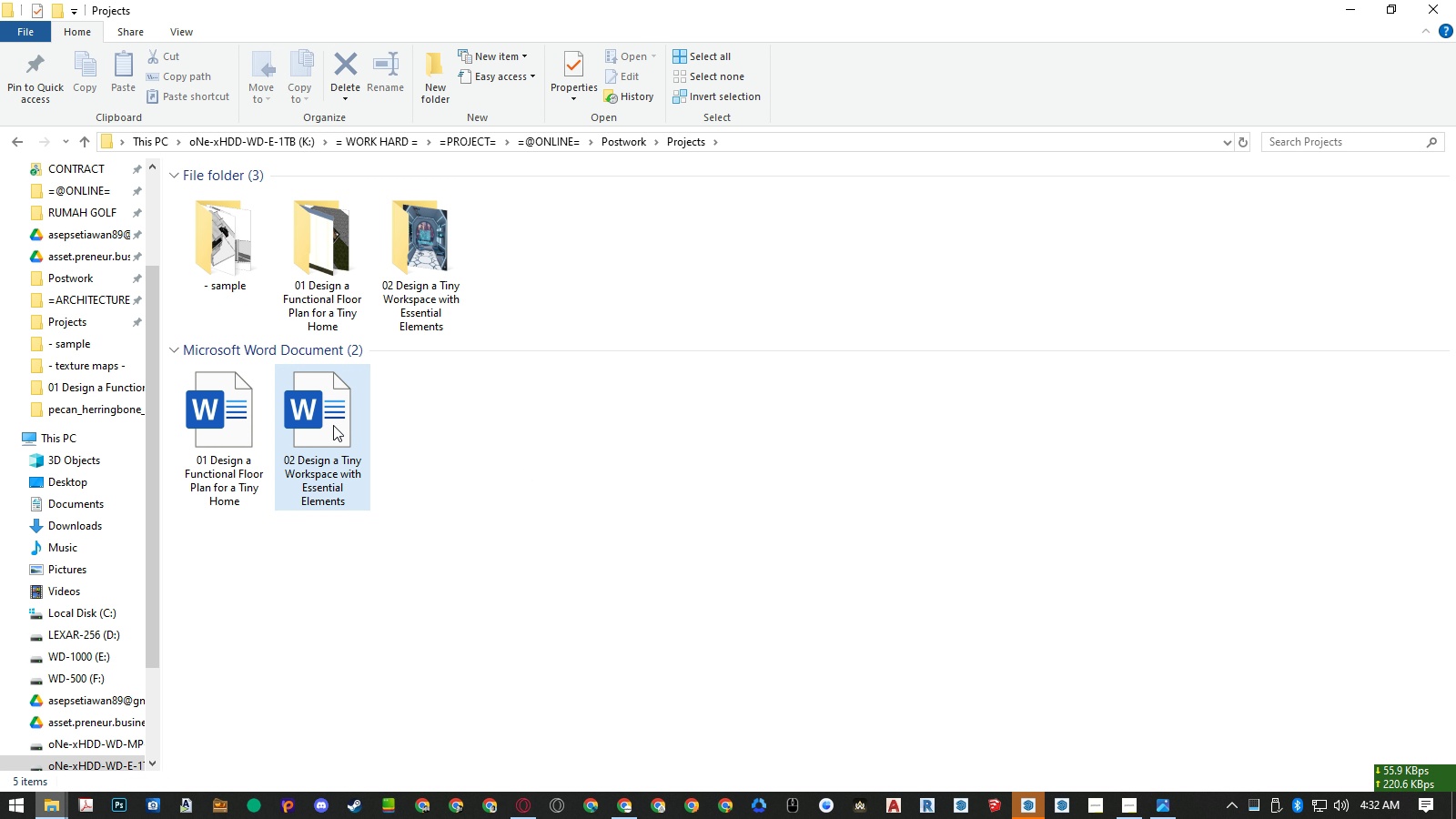 
double_click([333, 425])
 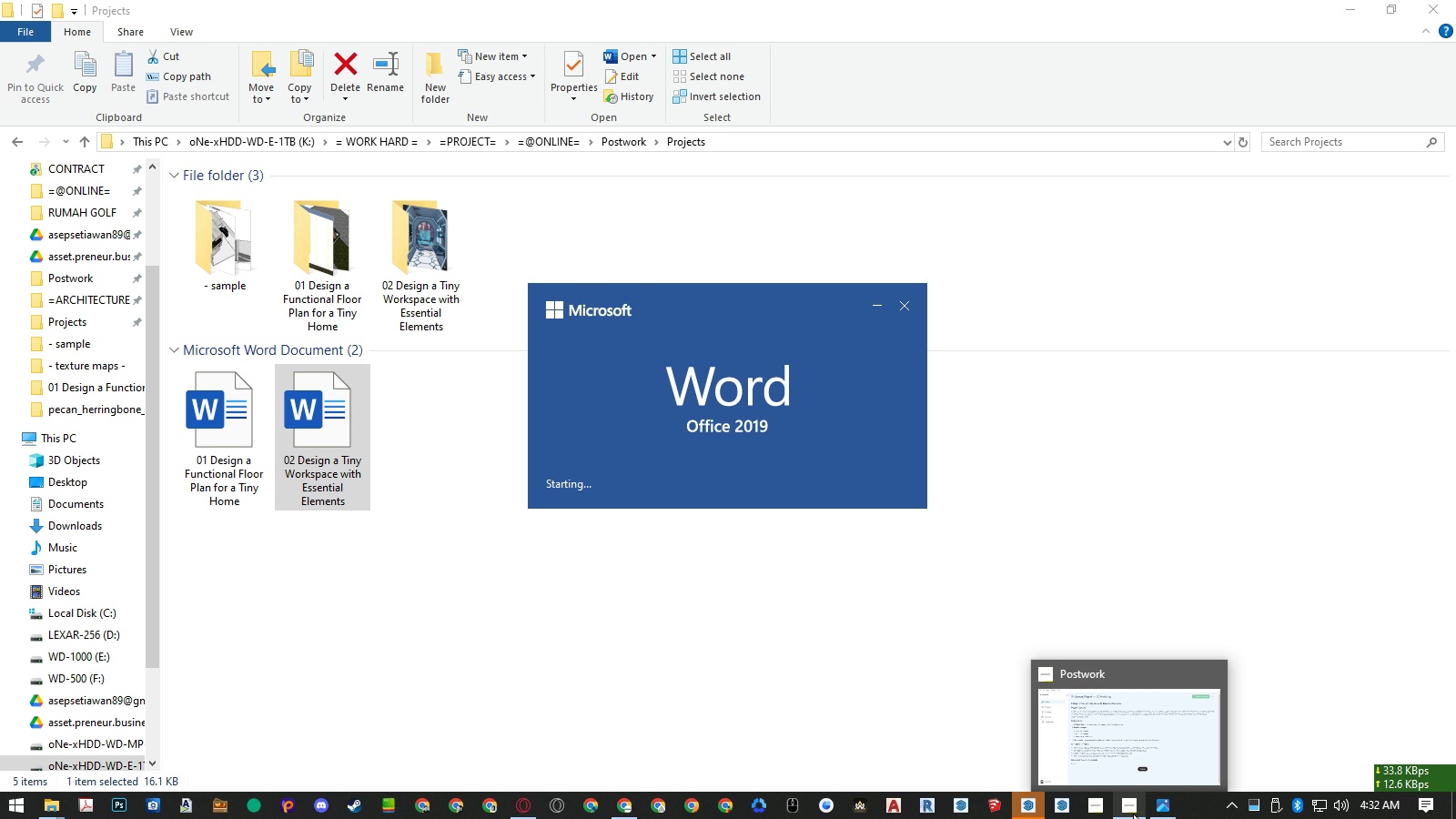 
left_click([1133, 814])